 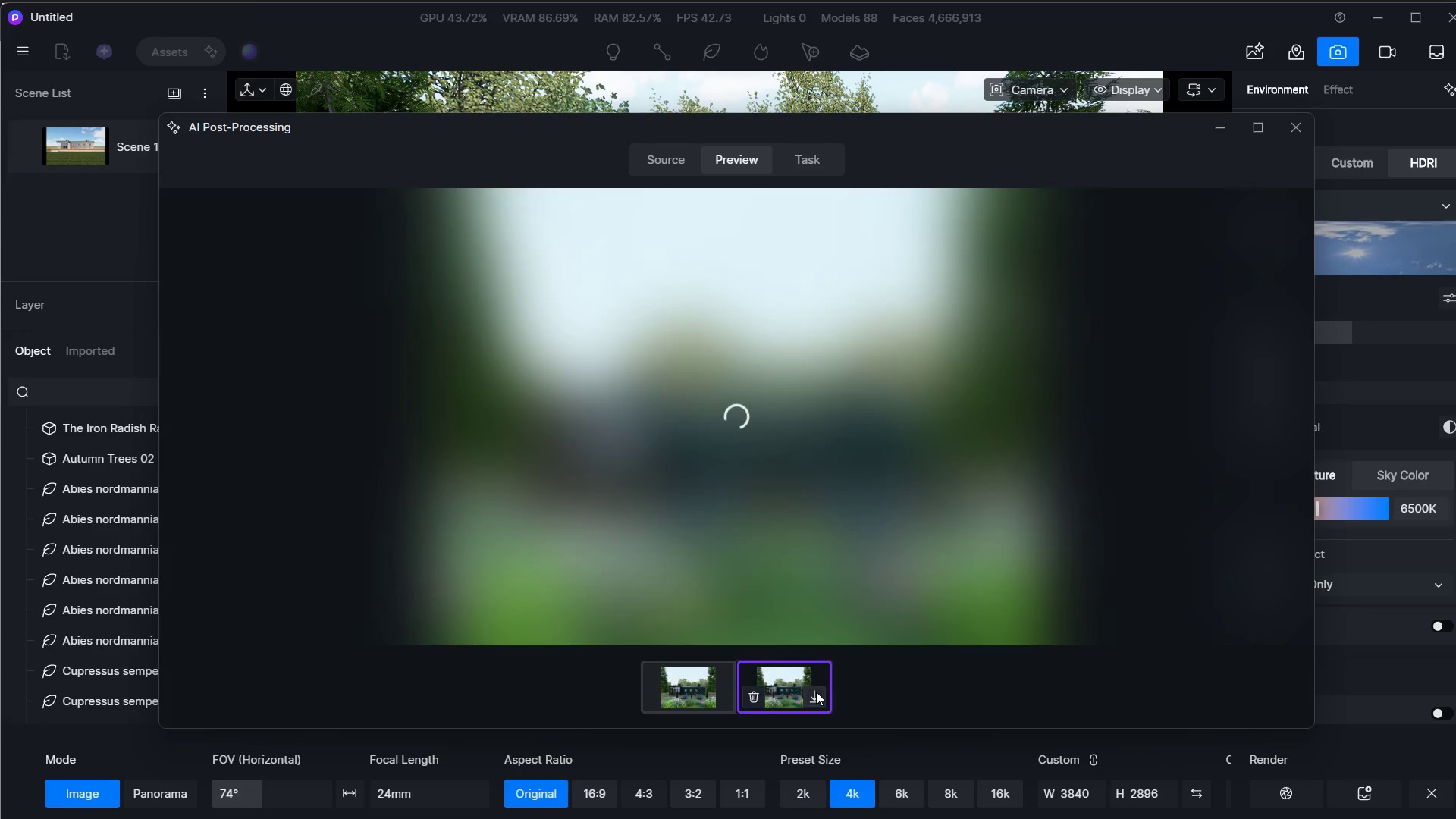 
right_click([550, 449])
 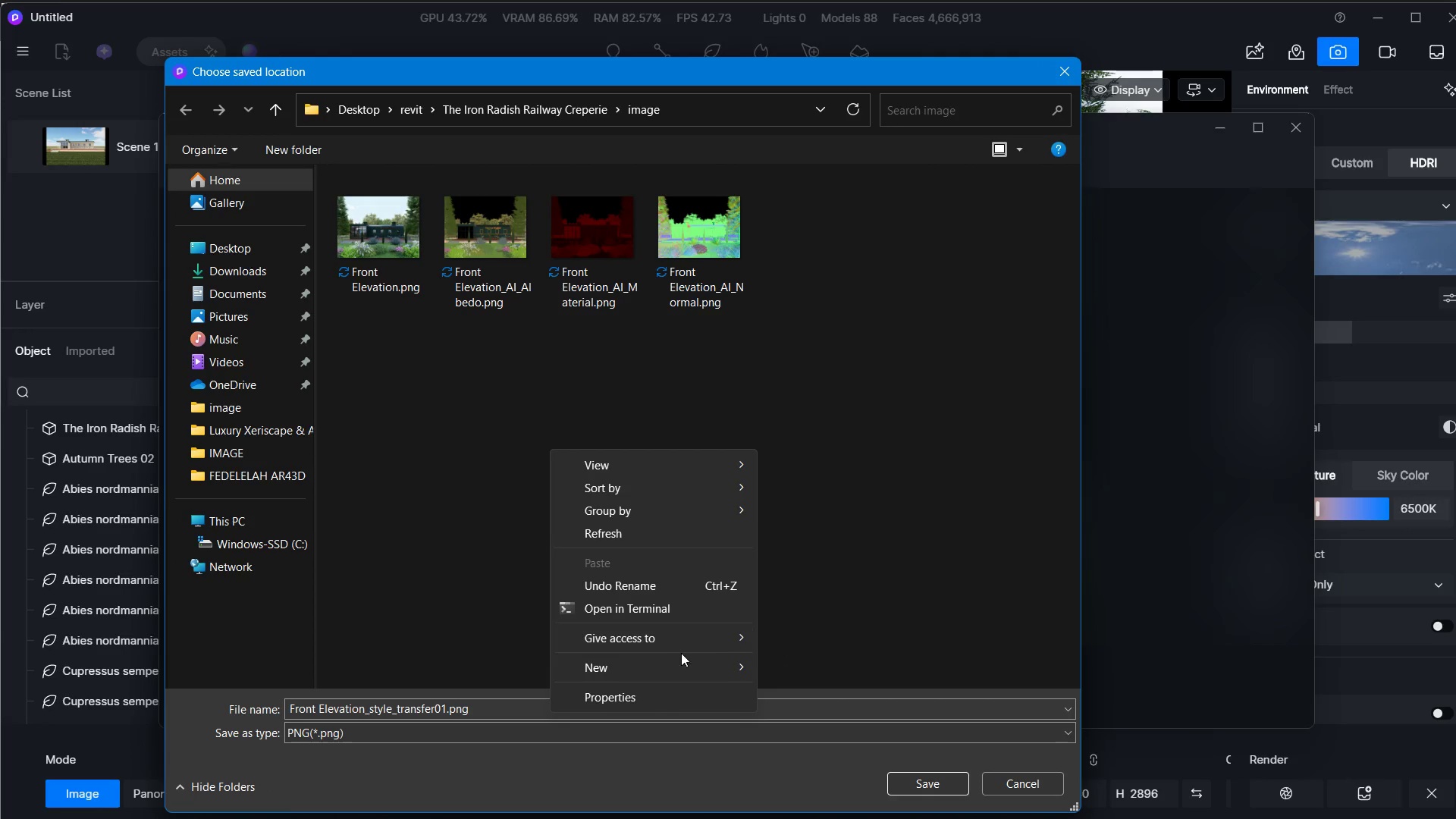 
left_click([693, 665])
 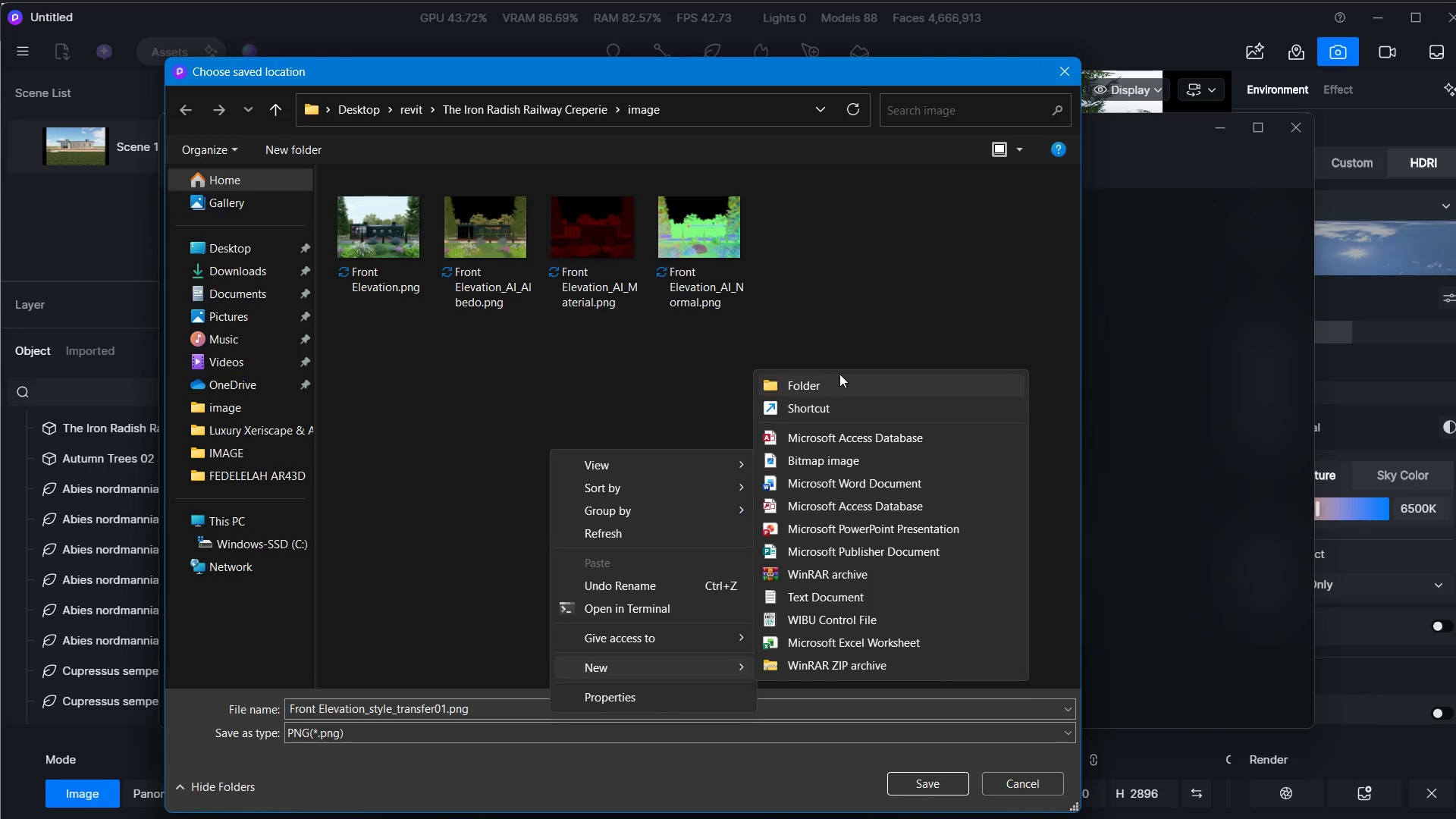 
left_click([839, 376])
 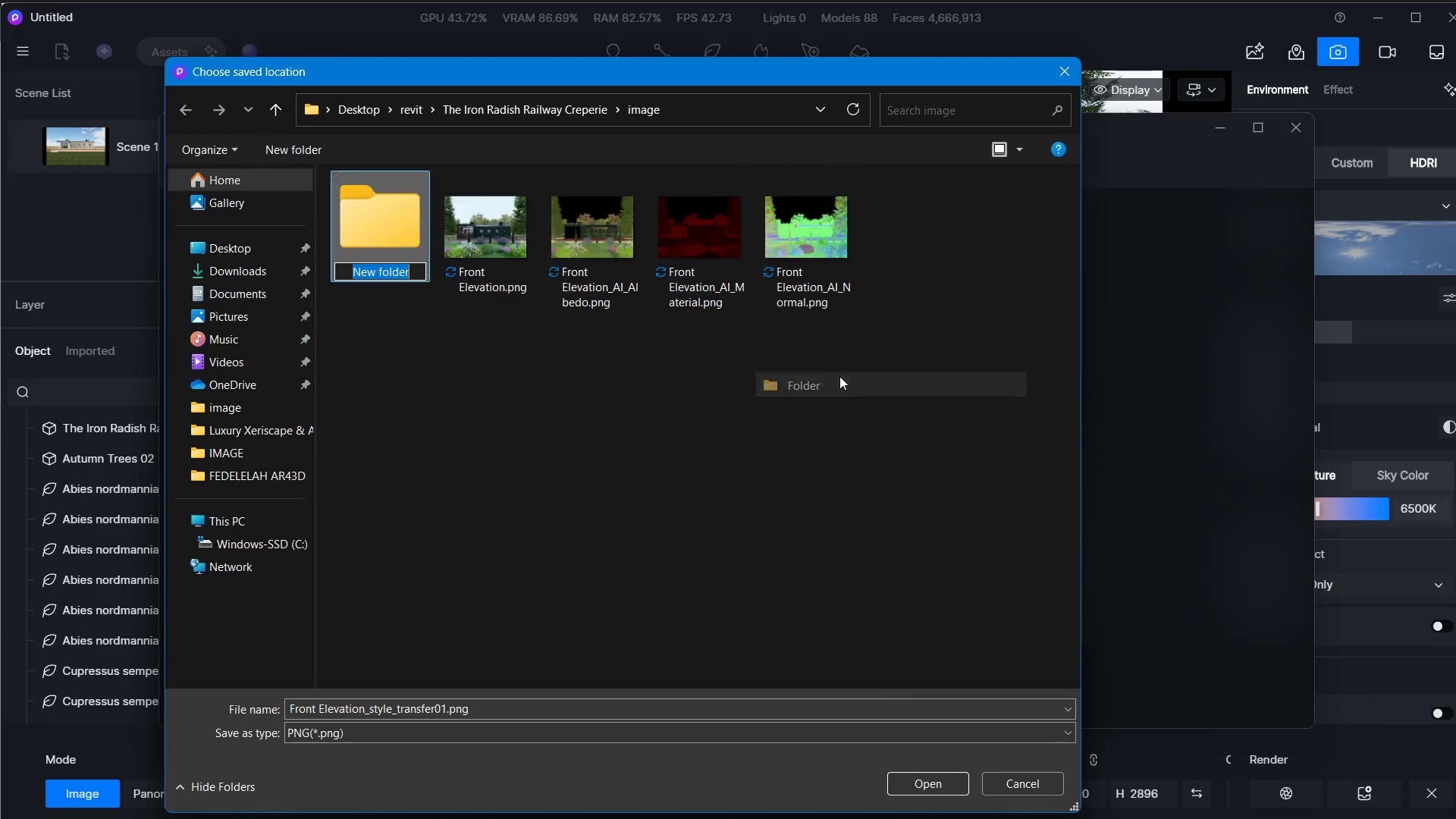 
key(Control+V)
 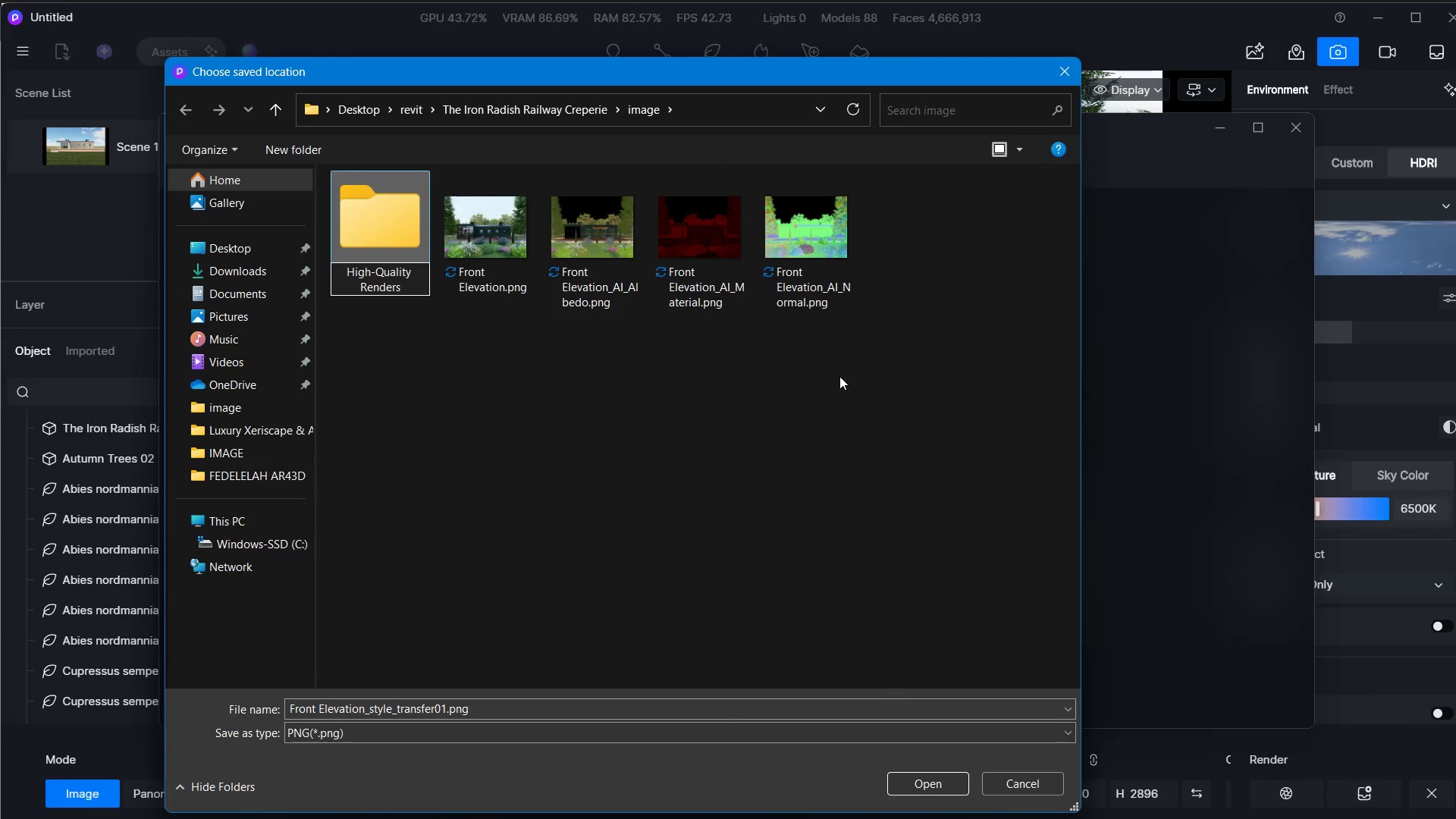 
key(Enter)
 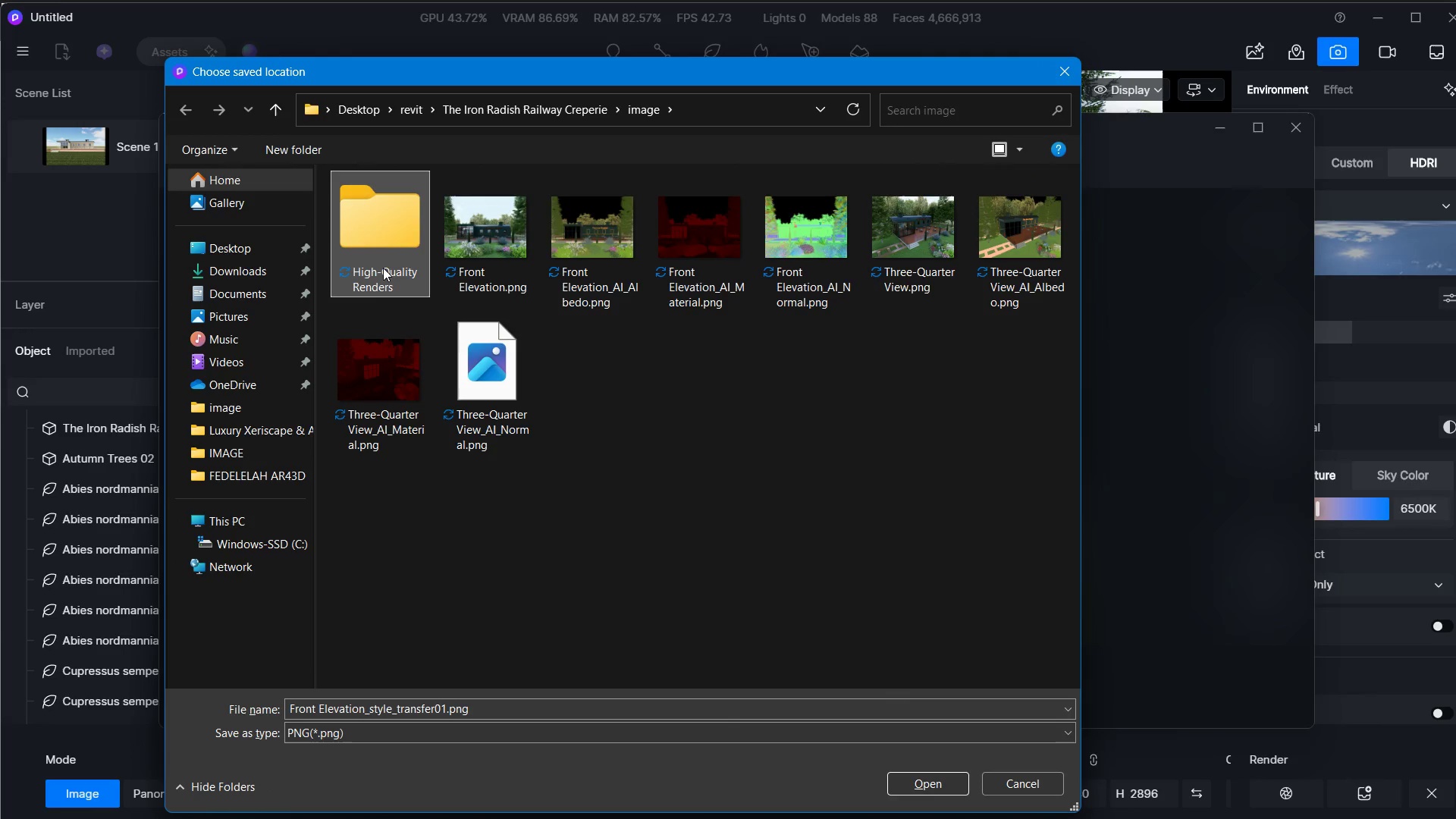 
double_click([379, 261])
 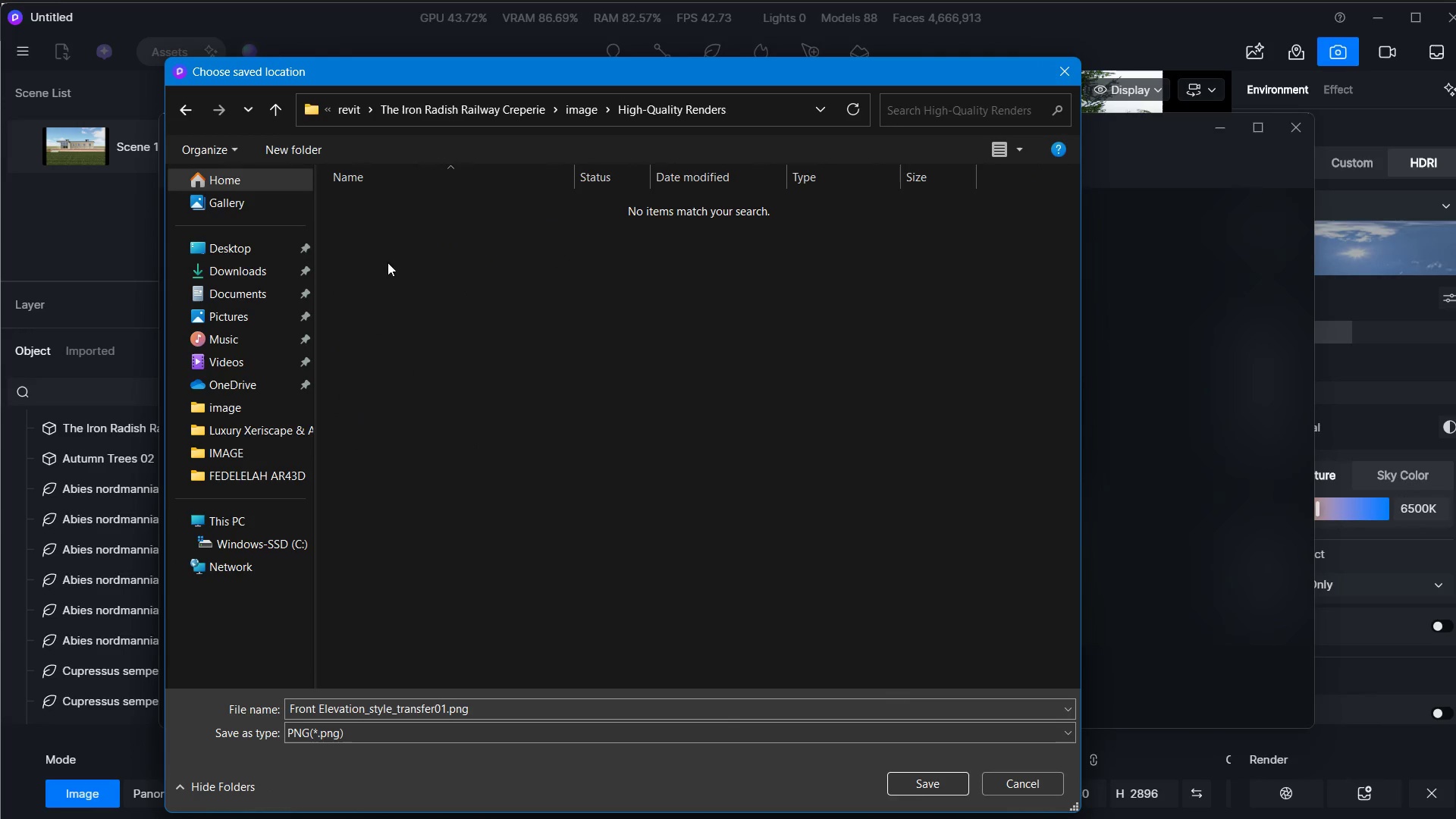 
key(Alt+Tab)